 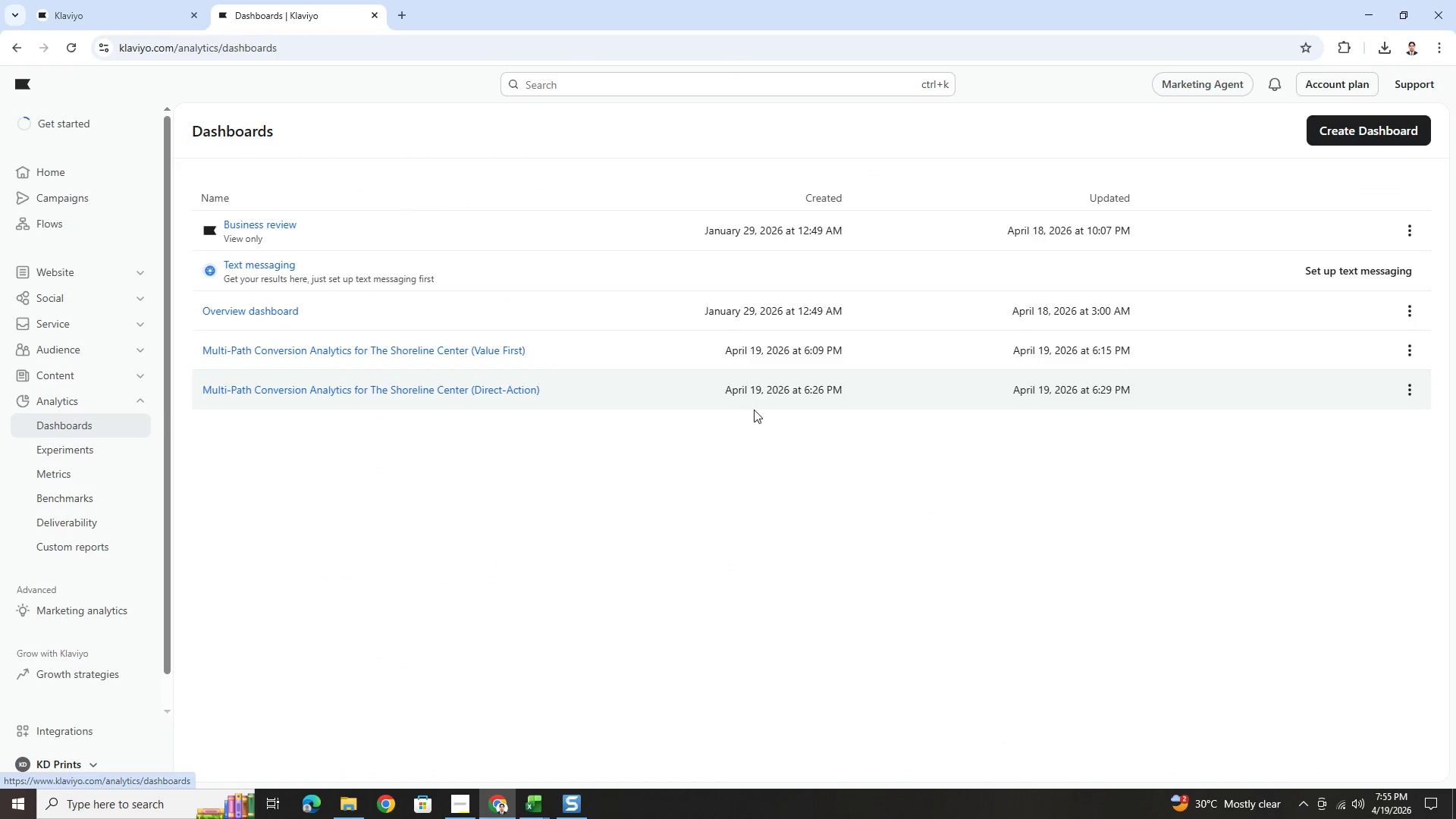 
left_click([313, 351])
 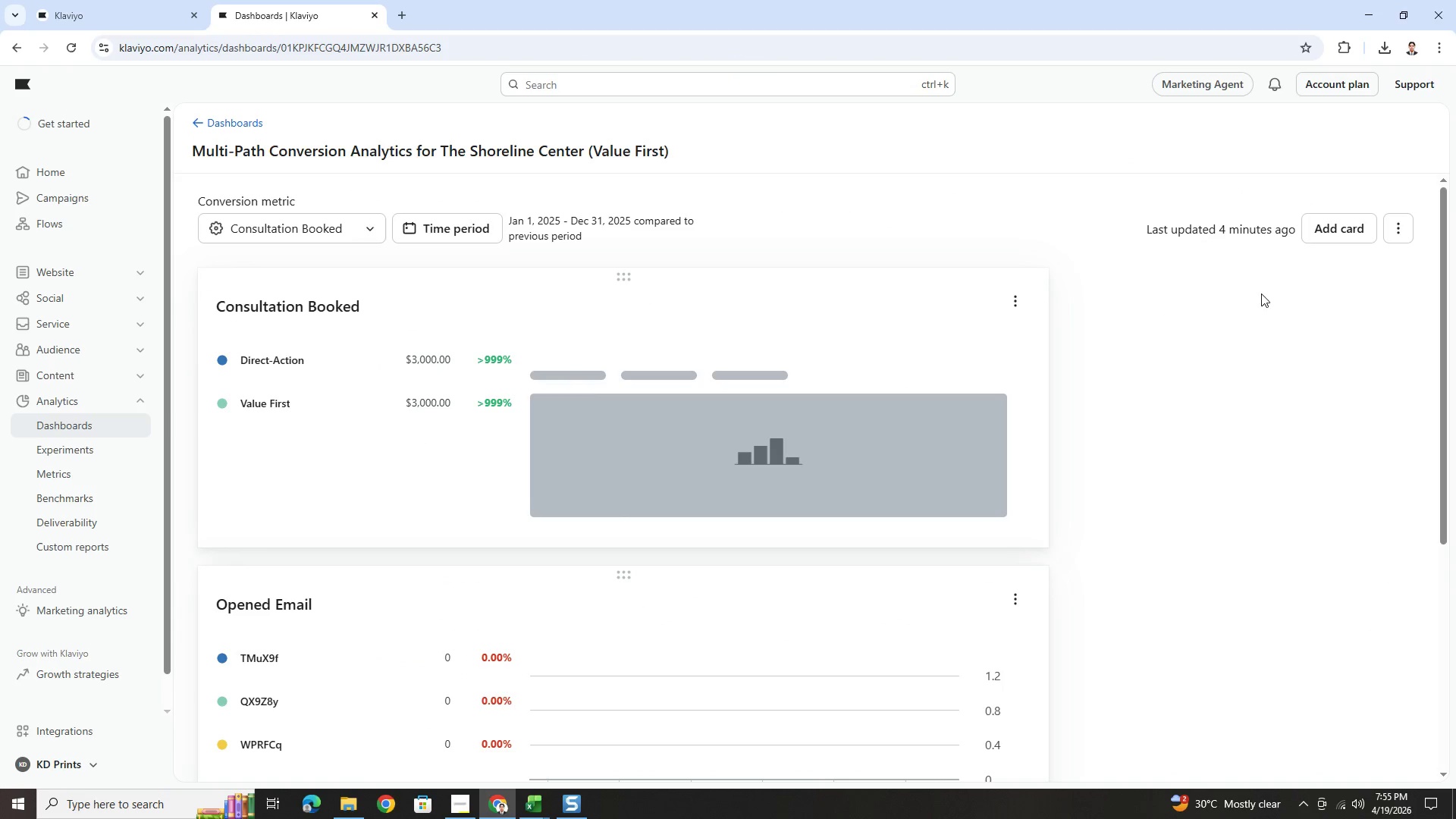 
left_click([1310, 231])
 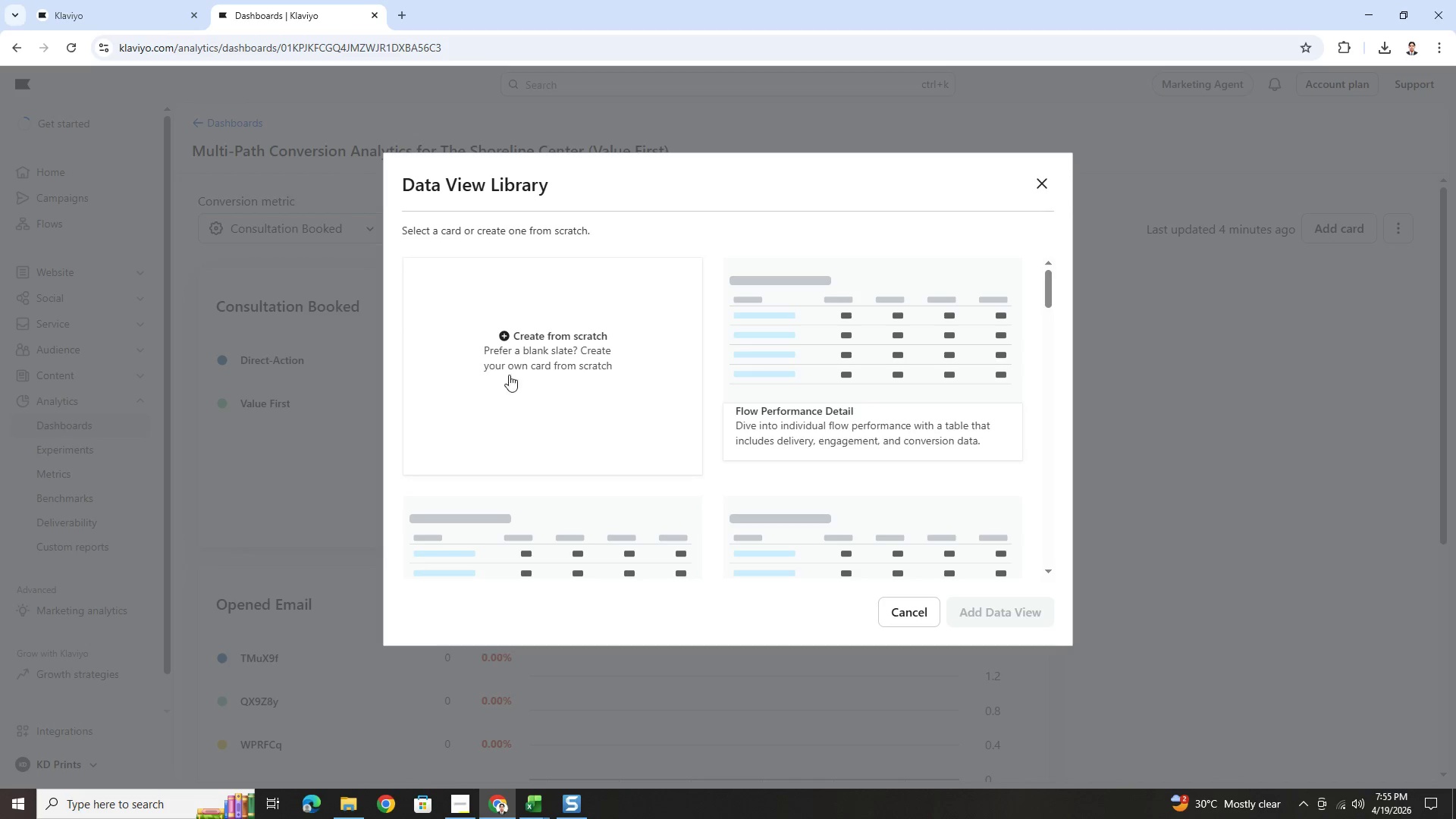 
scroll: coordinate [689, 438], scroll_direction: down, amount: 15.0
 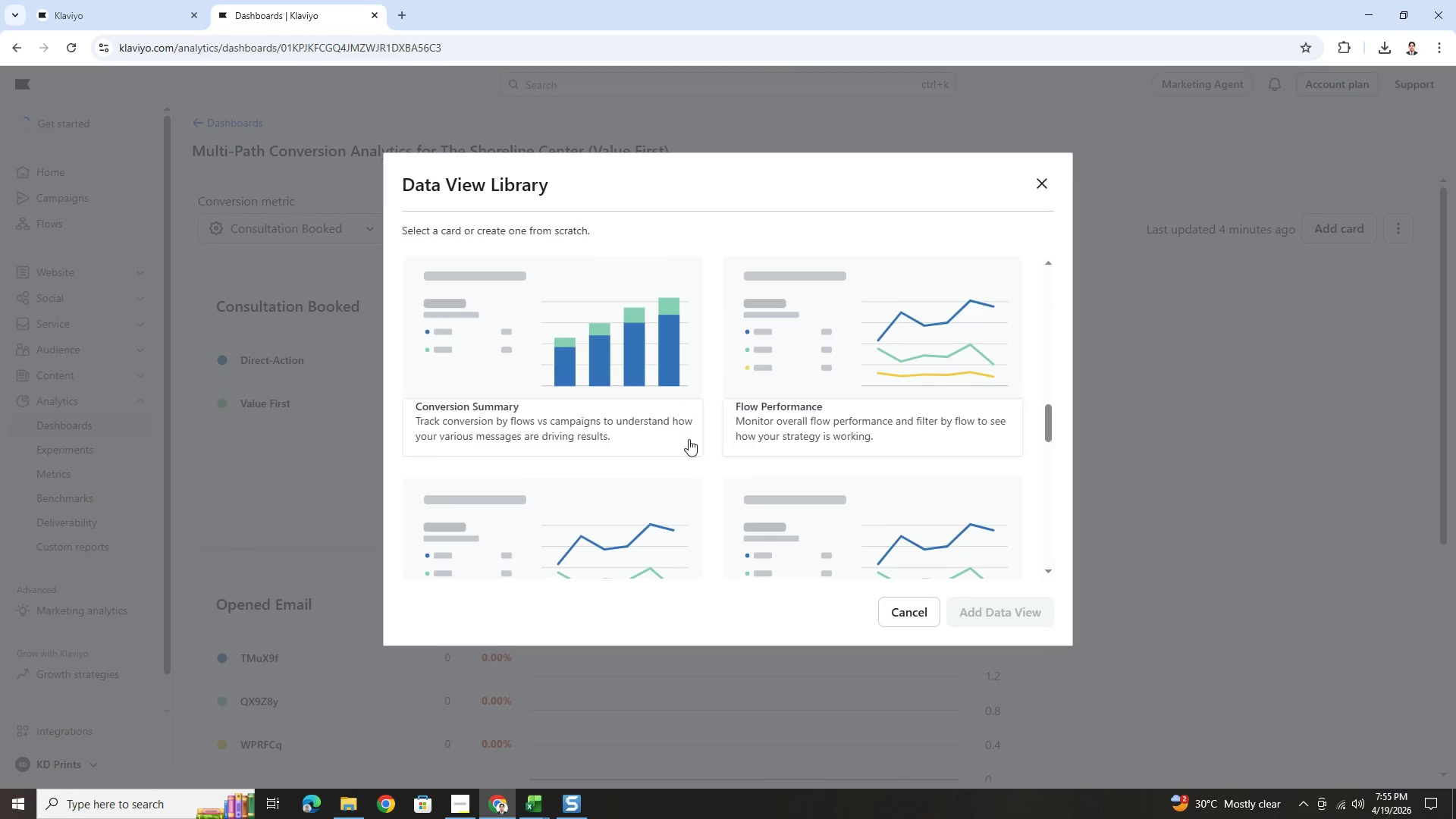 
scroll: coordinate [689, 439], scroll_direction: up, amount: 2.0
 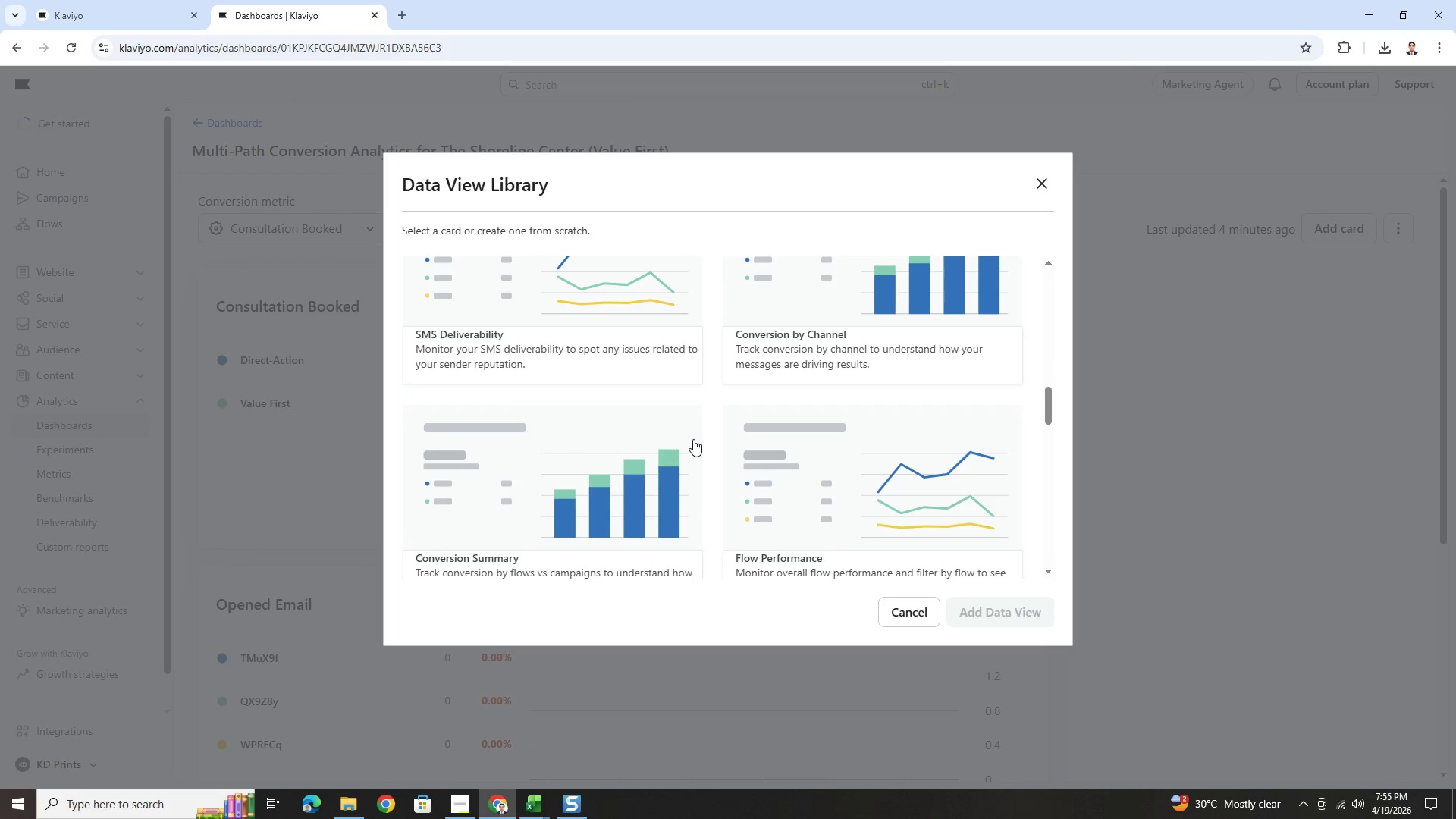 
scroll: coordinate [739, 432], scroll_direction: down, amount: 11.0
 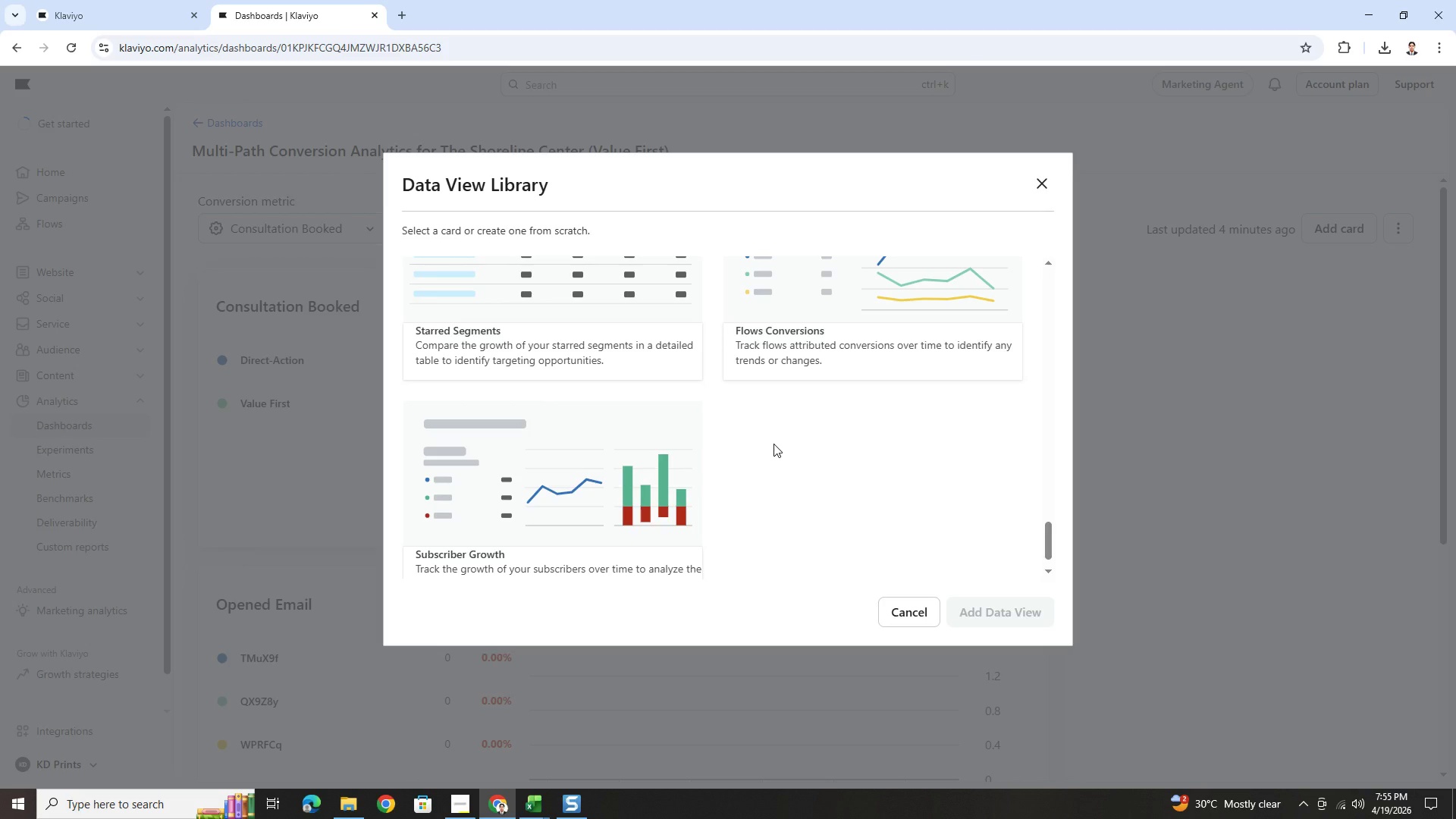 
wait(5.72)
 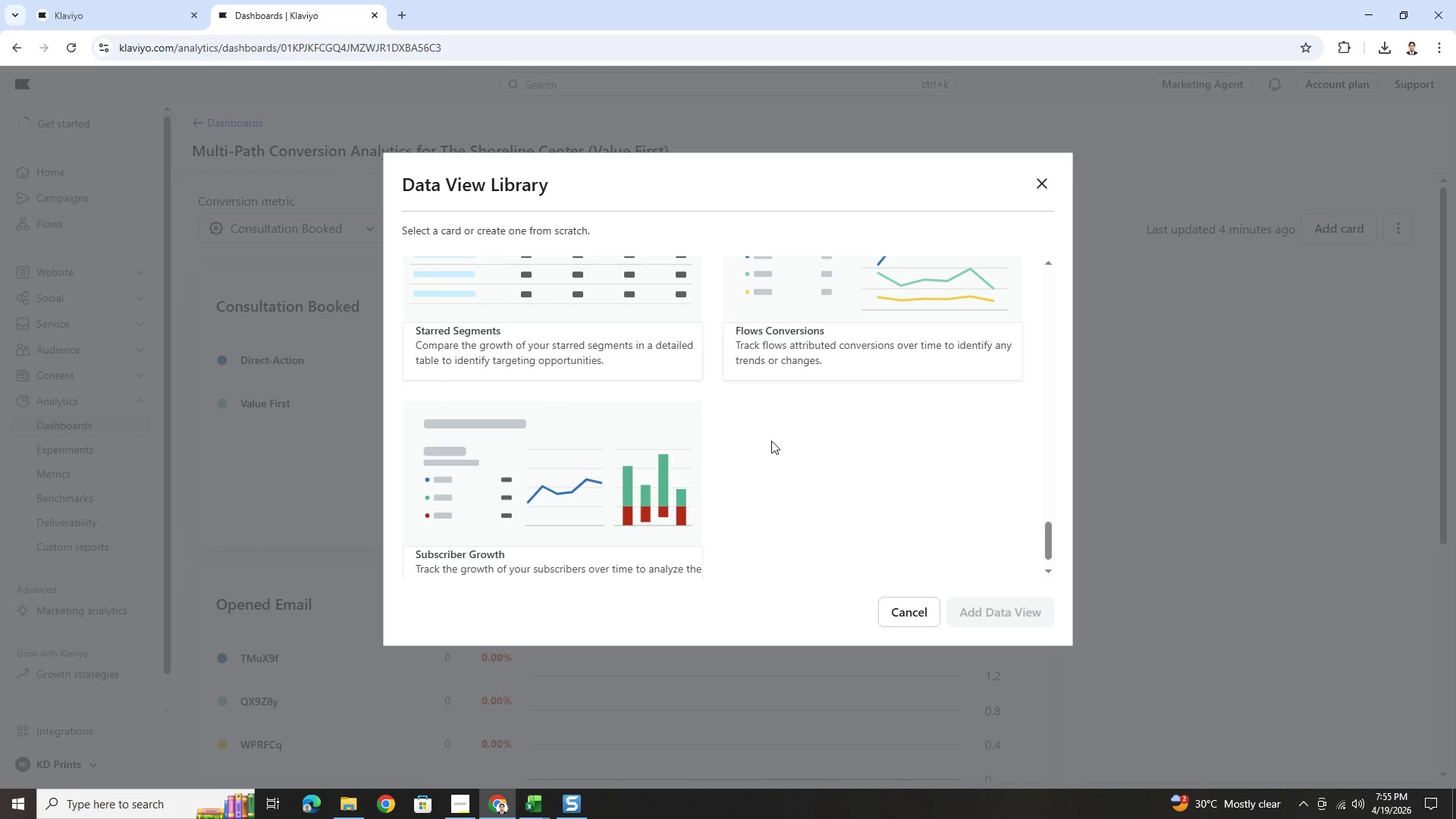 
scroll: coordinate [774, 444], scroll_direction: up, amount: 2.0
 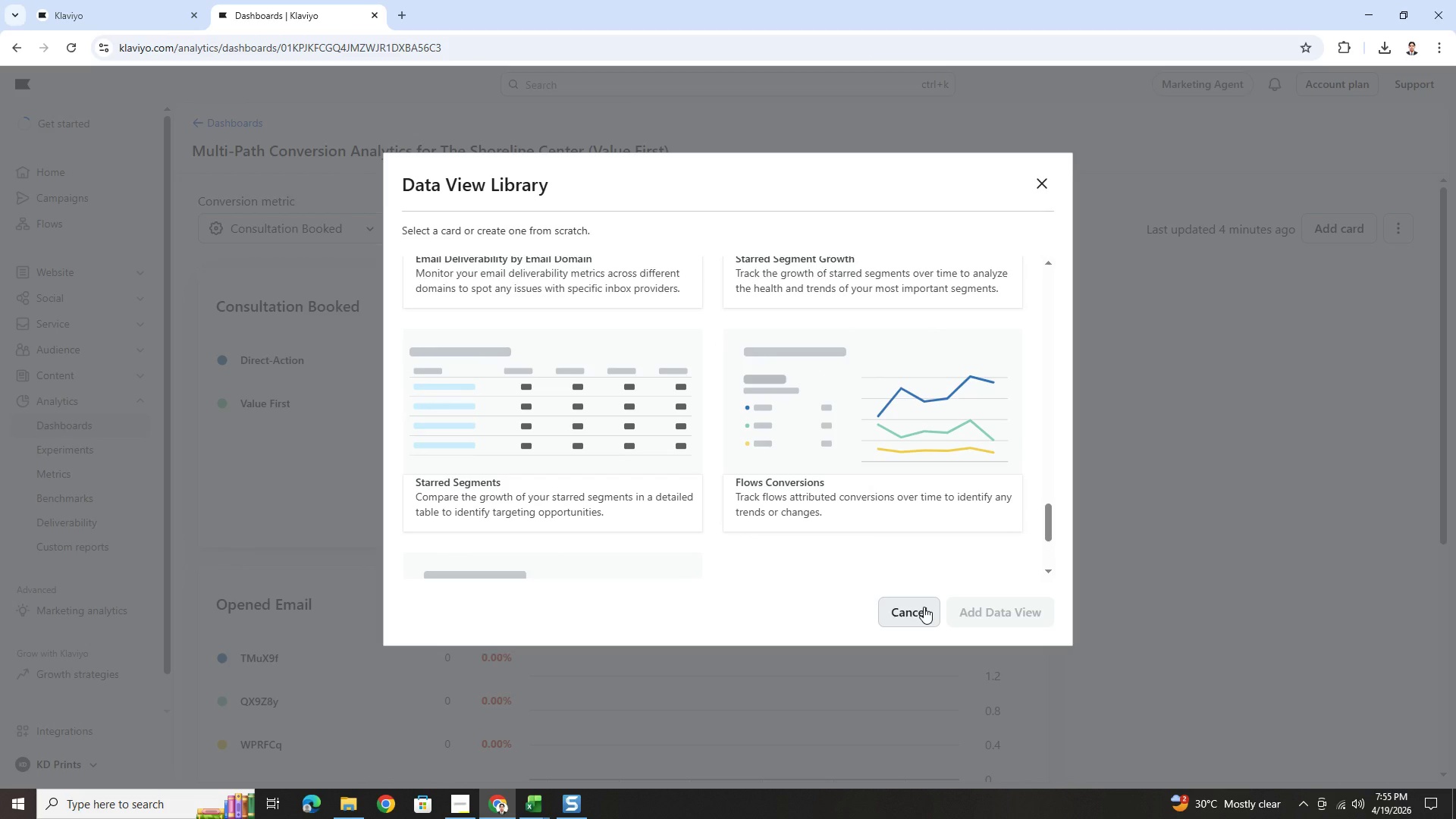 